 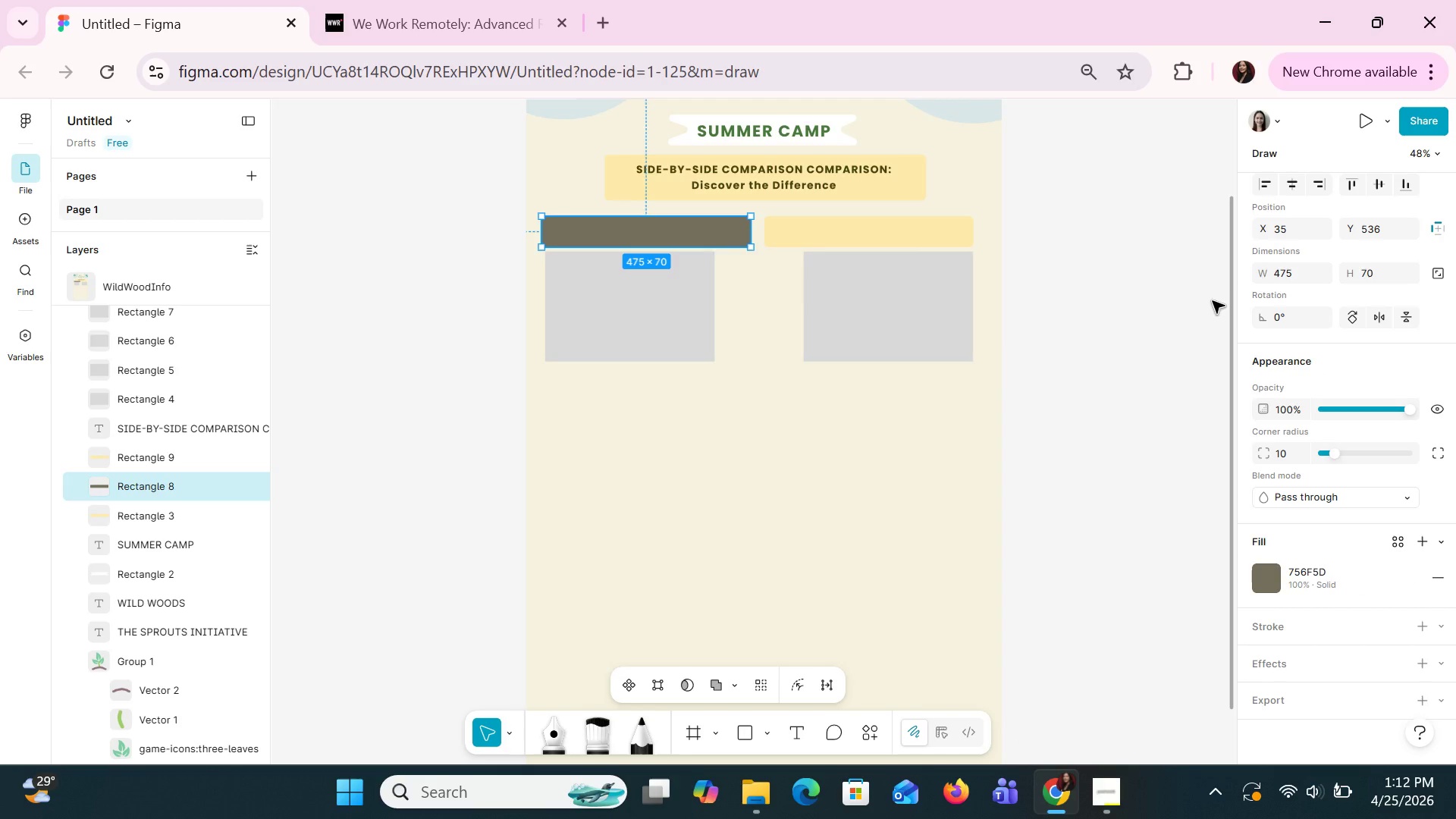 
scroll: coordinate [793, 165], scroll_direction: up, amount: 2.0
 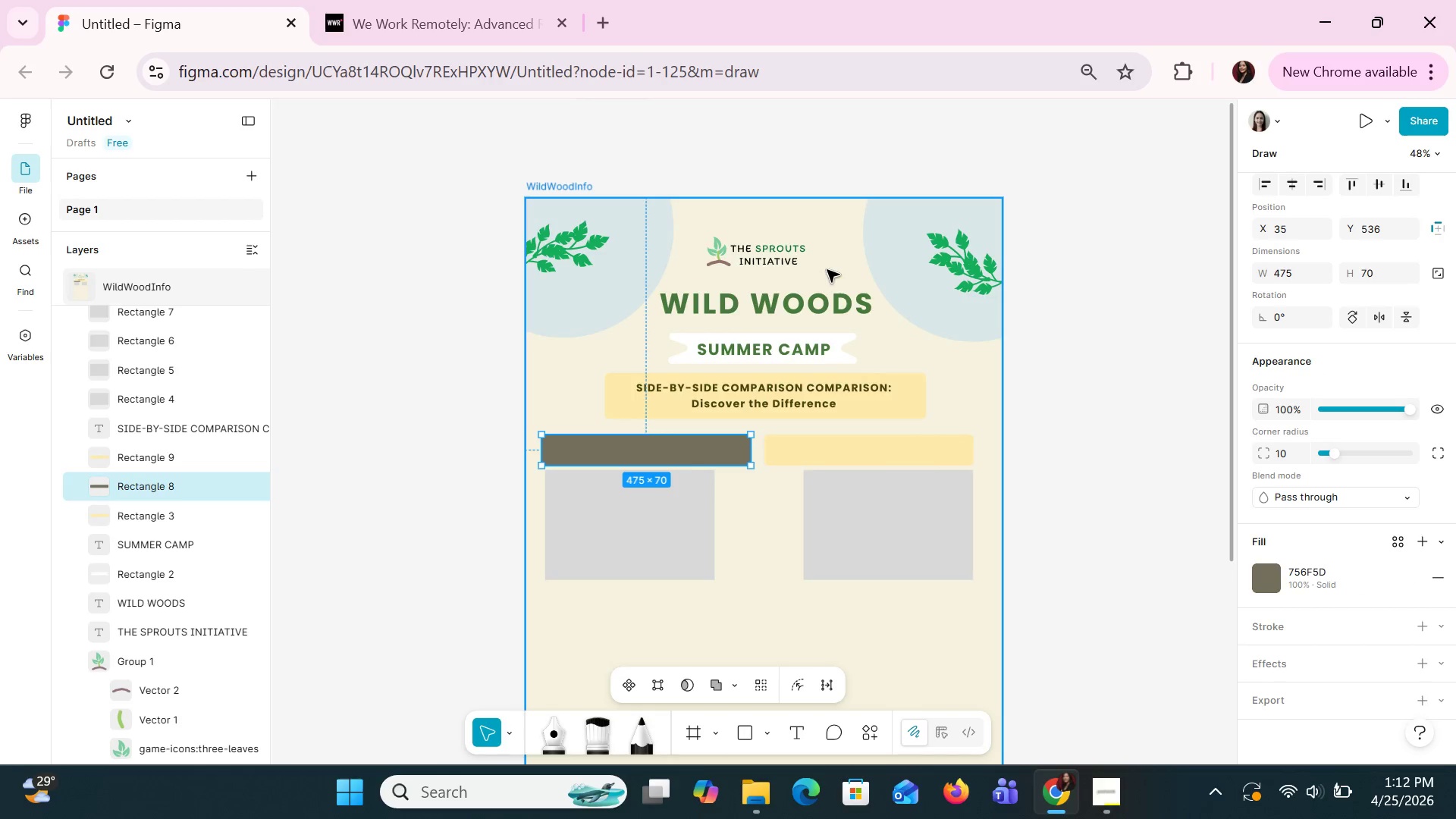 
scroll: coordinate [827, 269], scroll_direction: down, amount: 2.0
 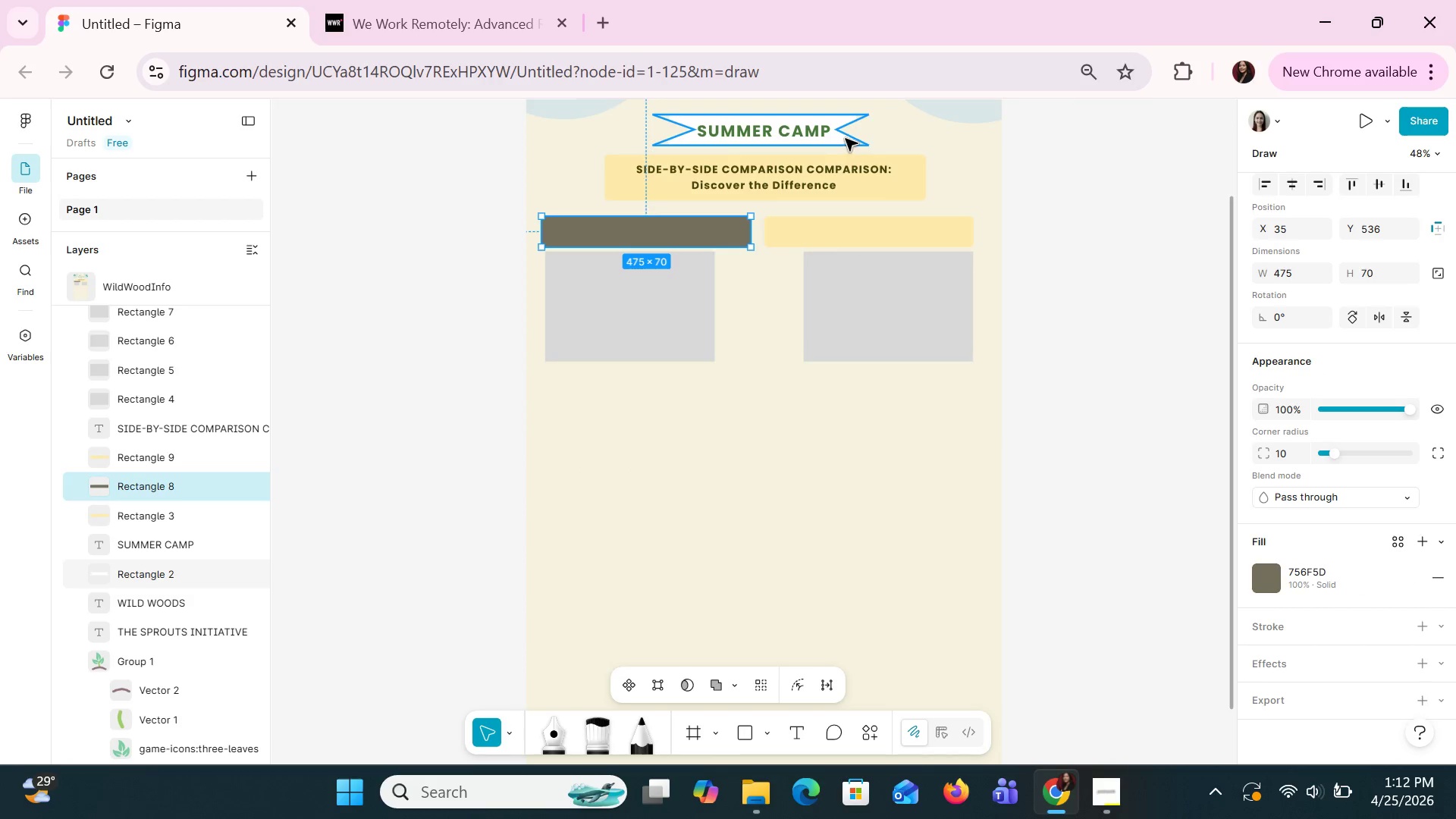 
left_click([845, 138])
 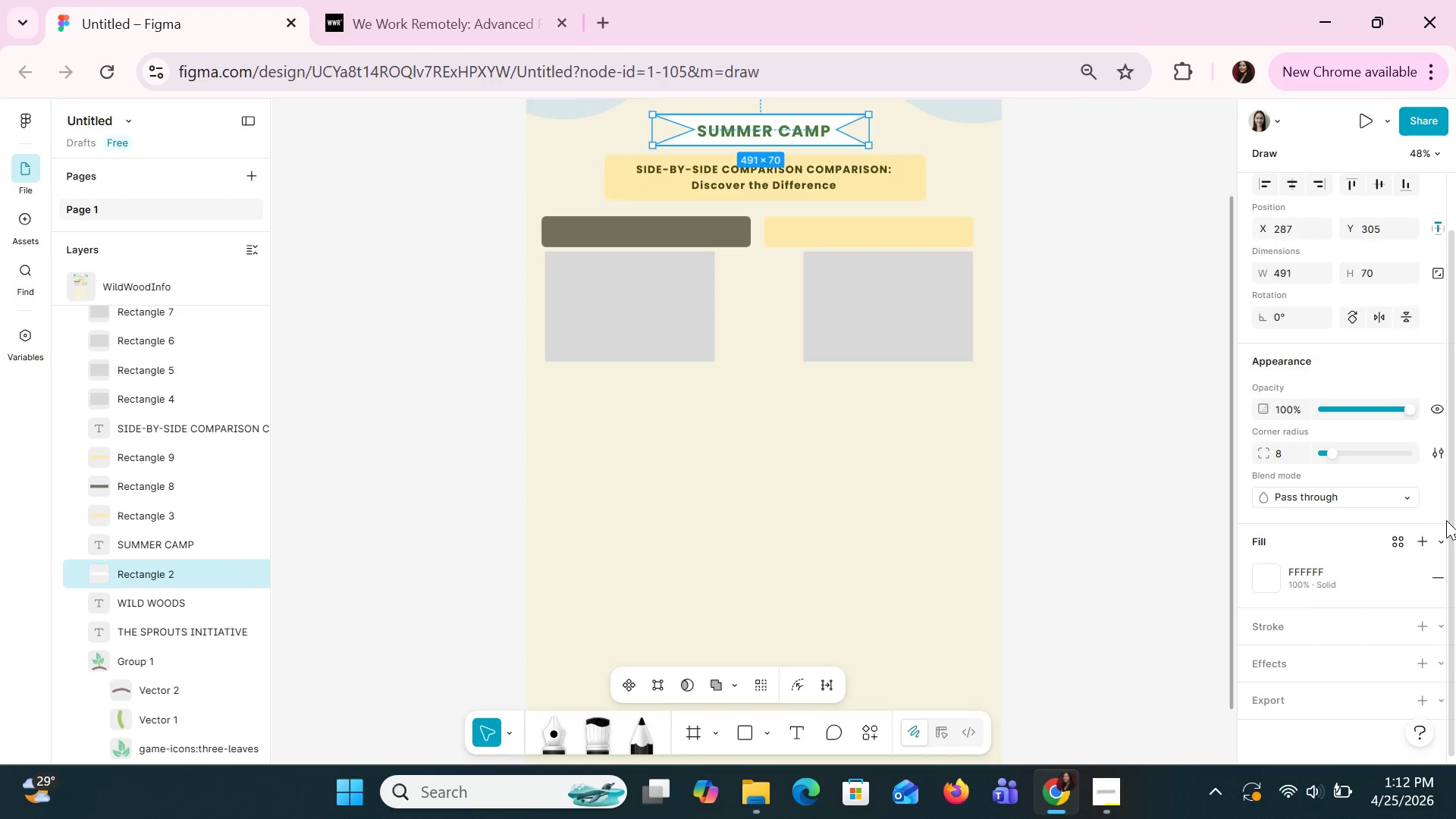 
left_click([1276, 580])
 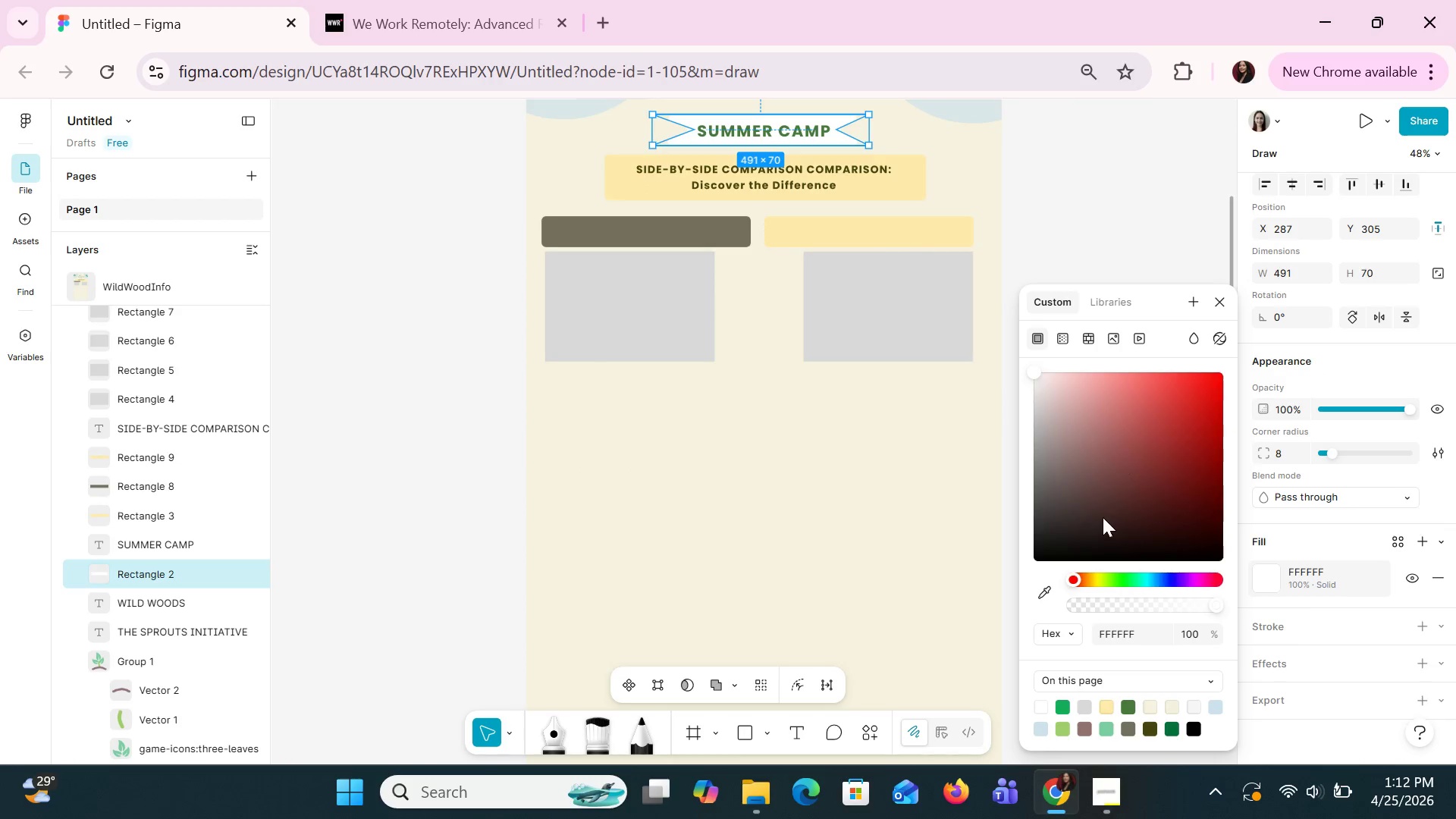 
left_click([1128, 572])
 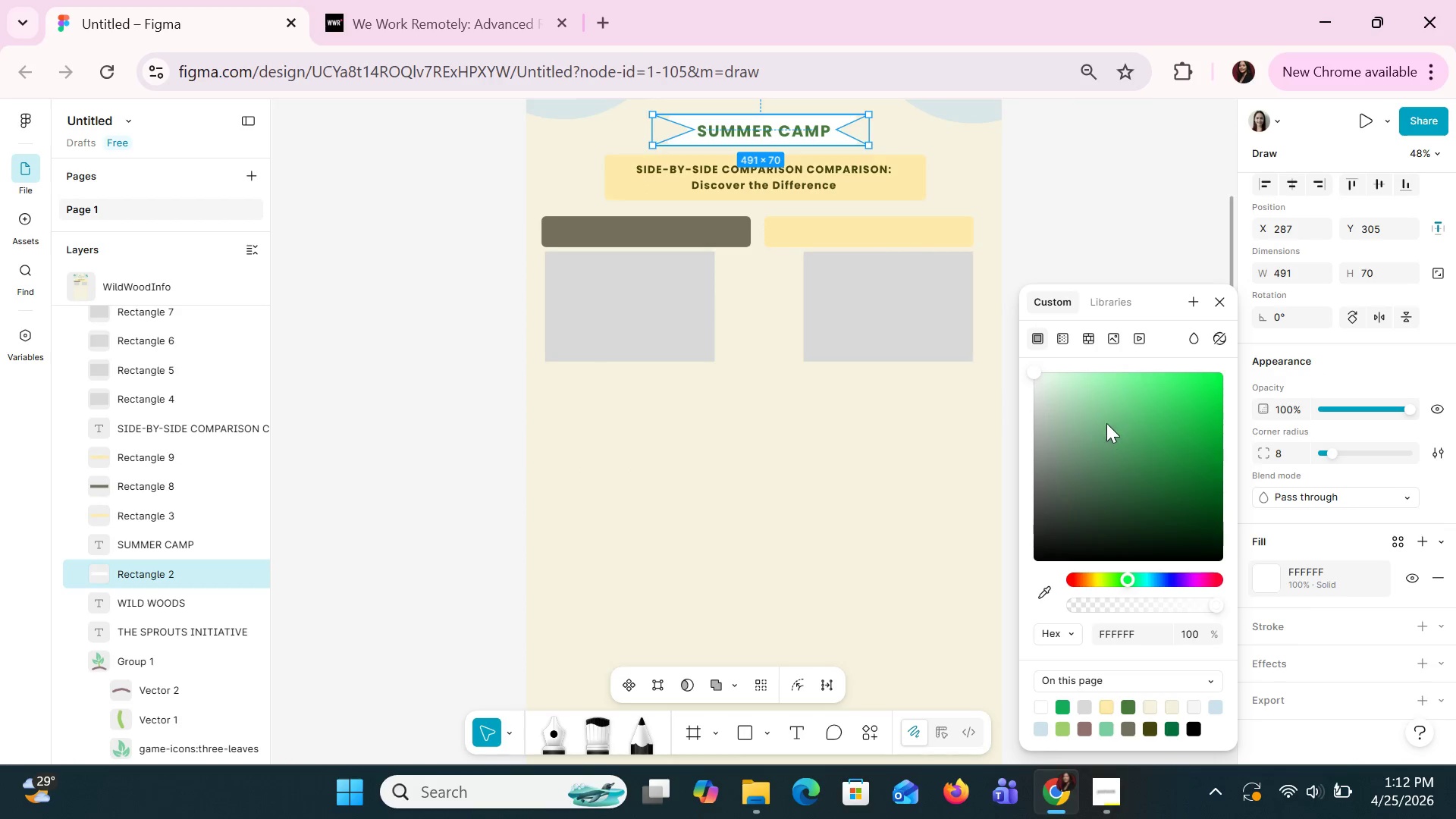 
left_click_drag(start_coordinate=[1095, 403], to_coordinate=[1087, 404])
 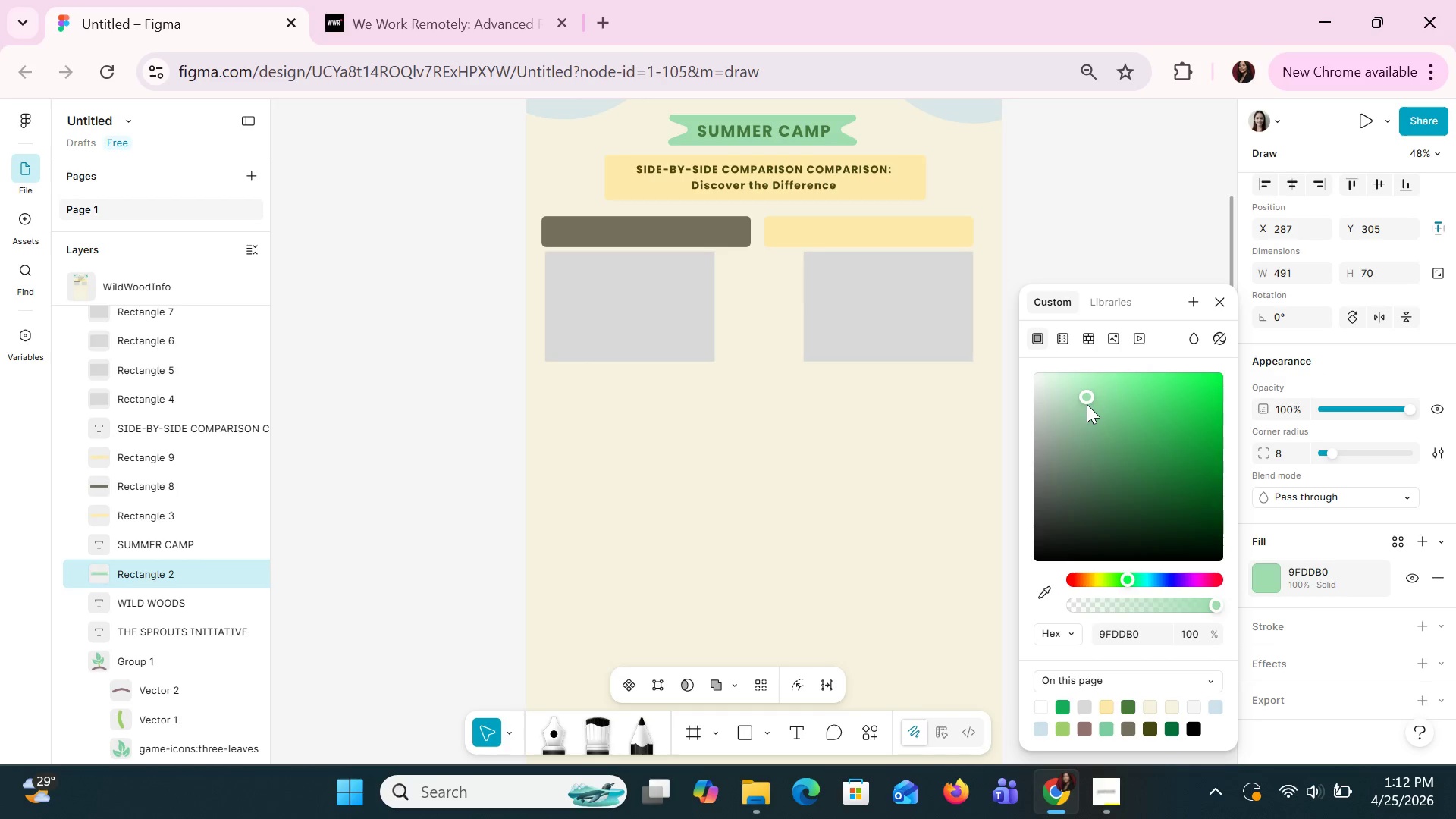 
left_click([1087, 404])
 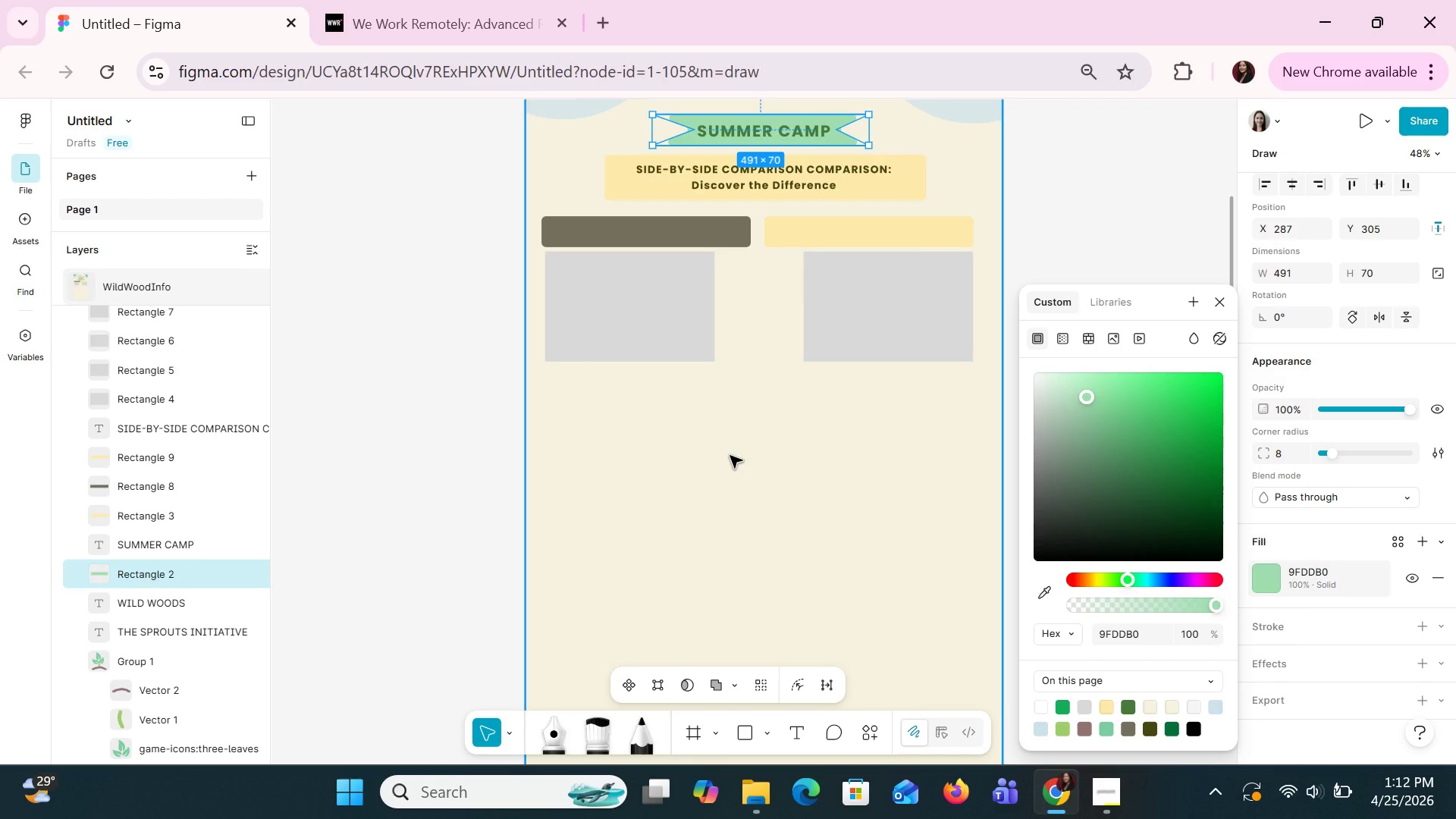 
scroll: coordinate [730, 455], scroll_direction: up, amount: 1.0
 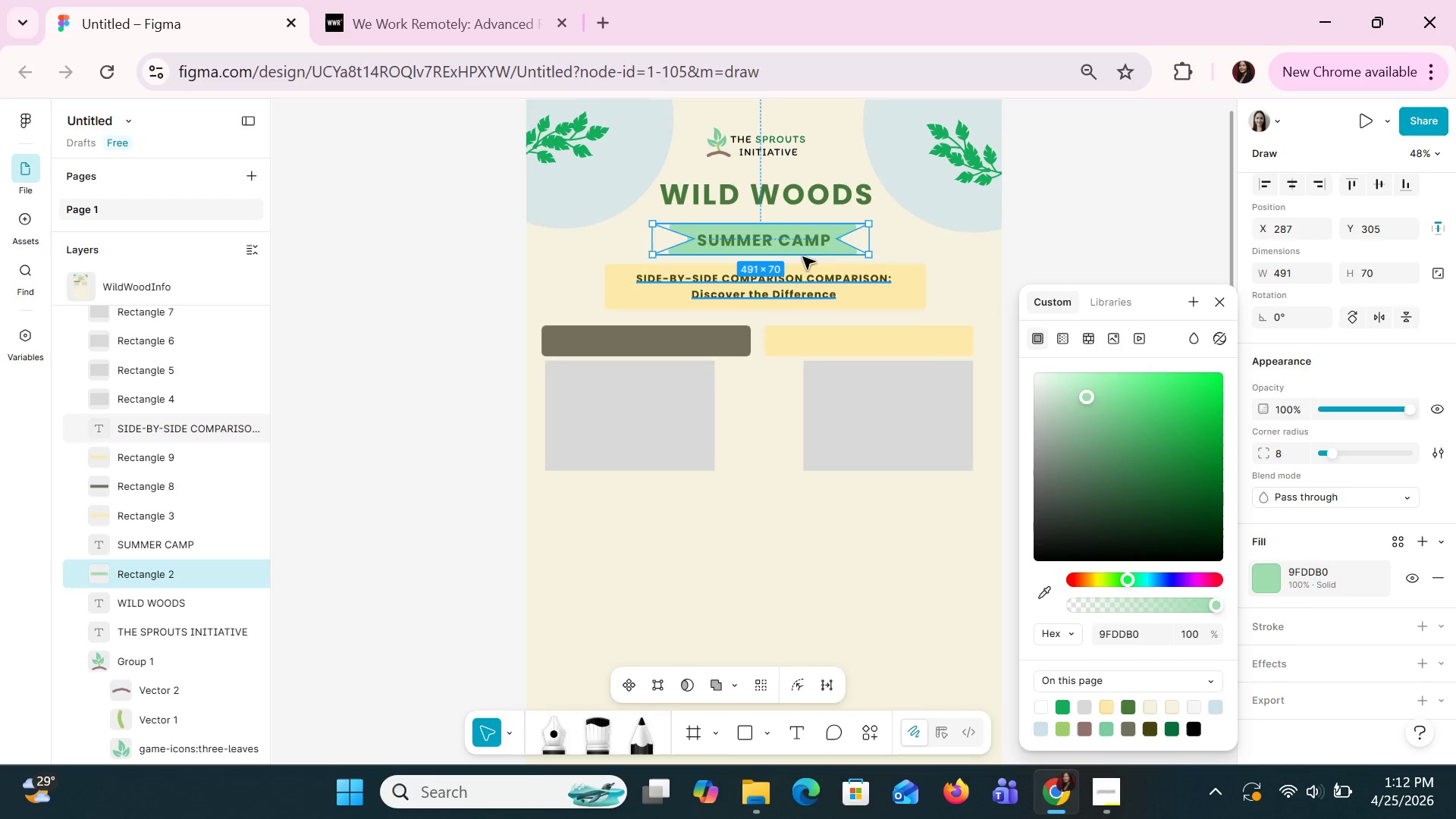 
left_click([799, 240])
 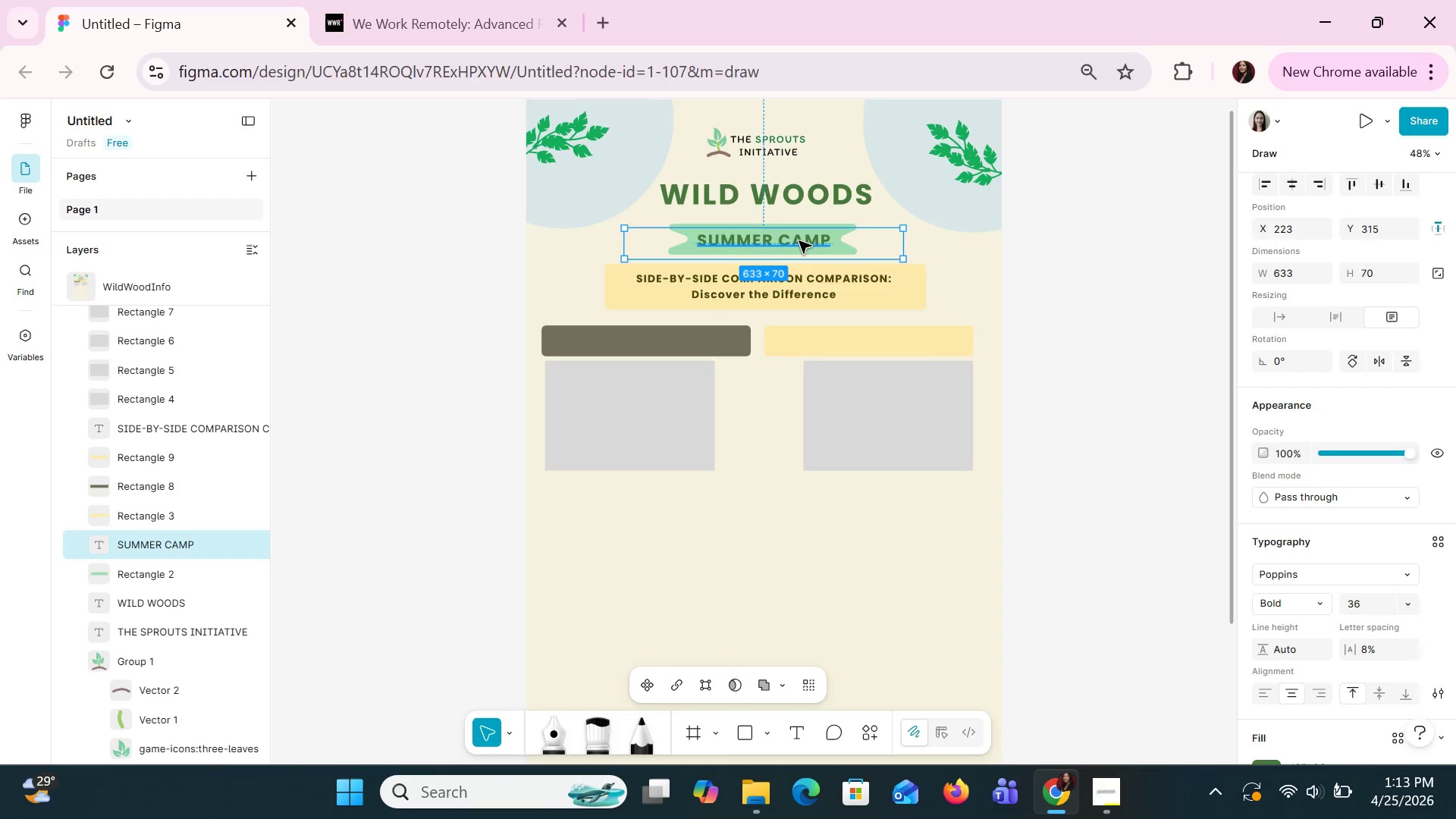 
left_click([799, 240])
 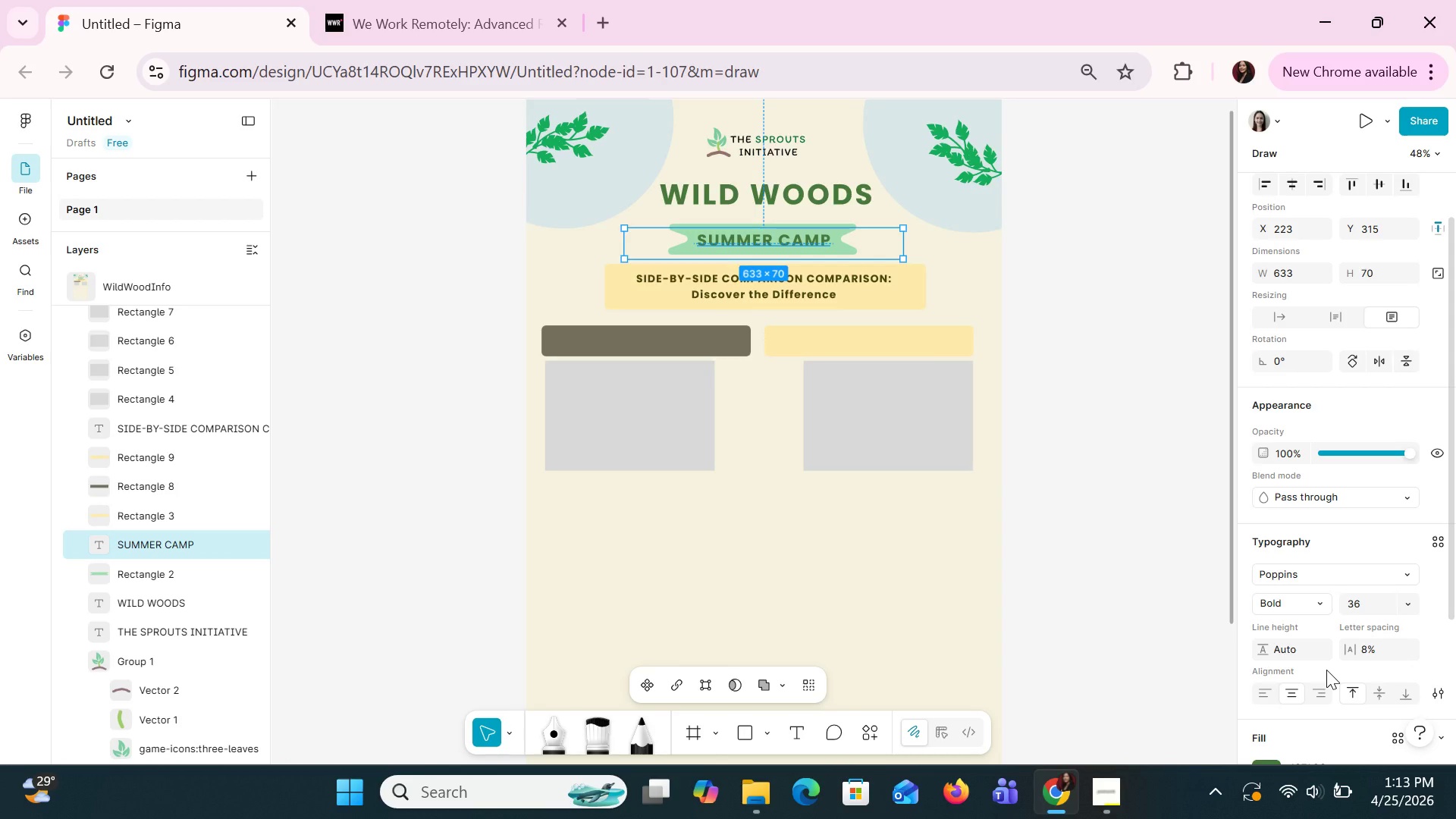 
left_click([1311, 584])
 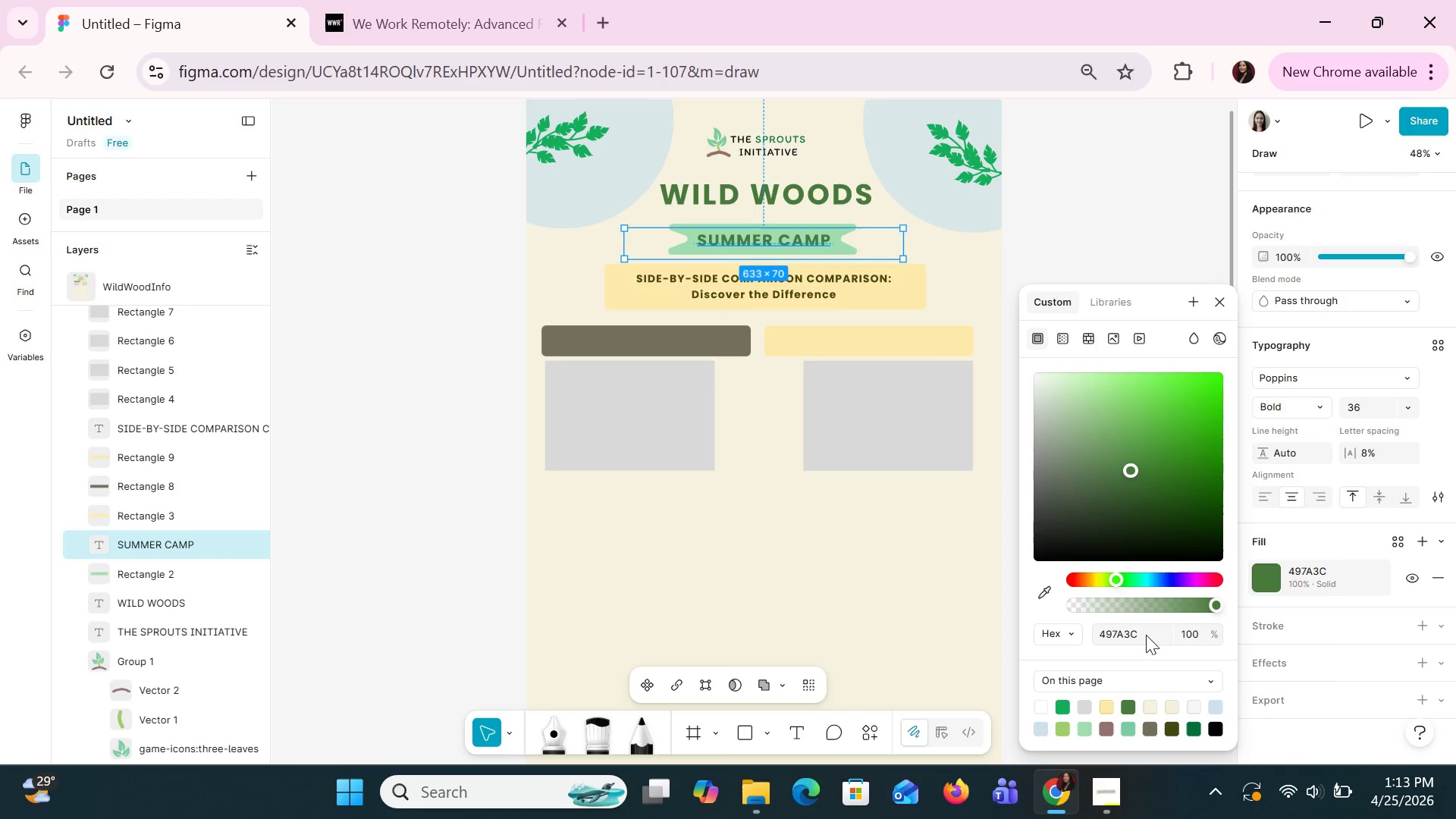 
scroll: coordinate [1329, 642], scroll_direction: down, amount: 3.0
 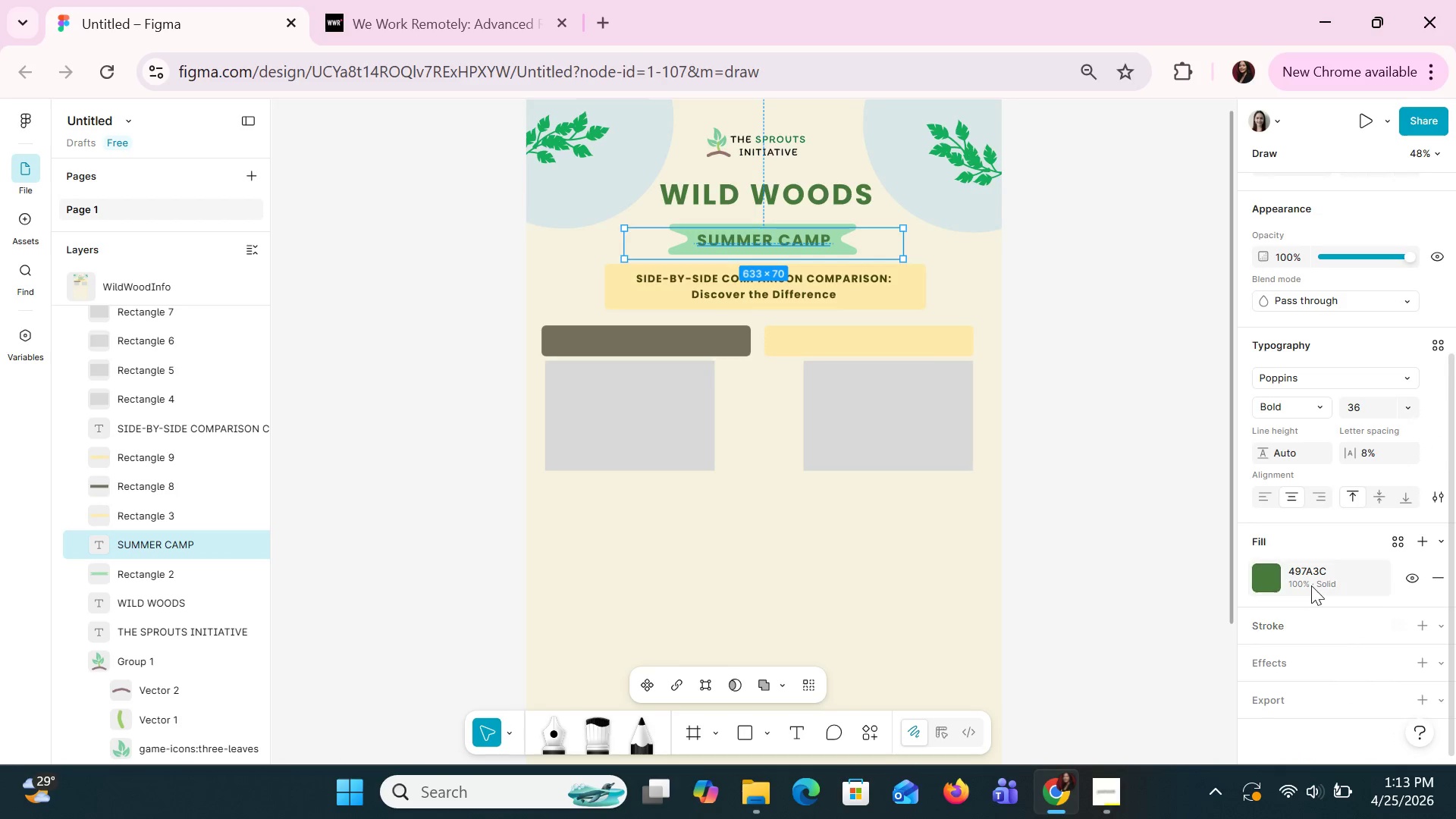 
left_click([1134, 639])
 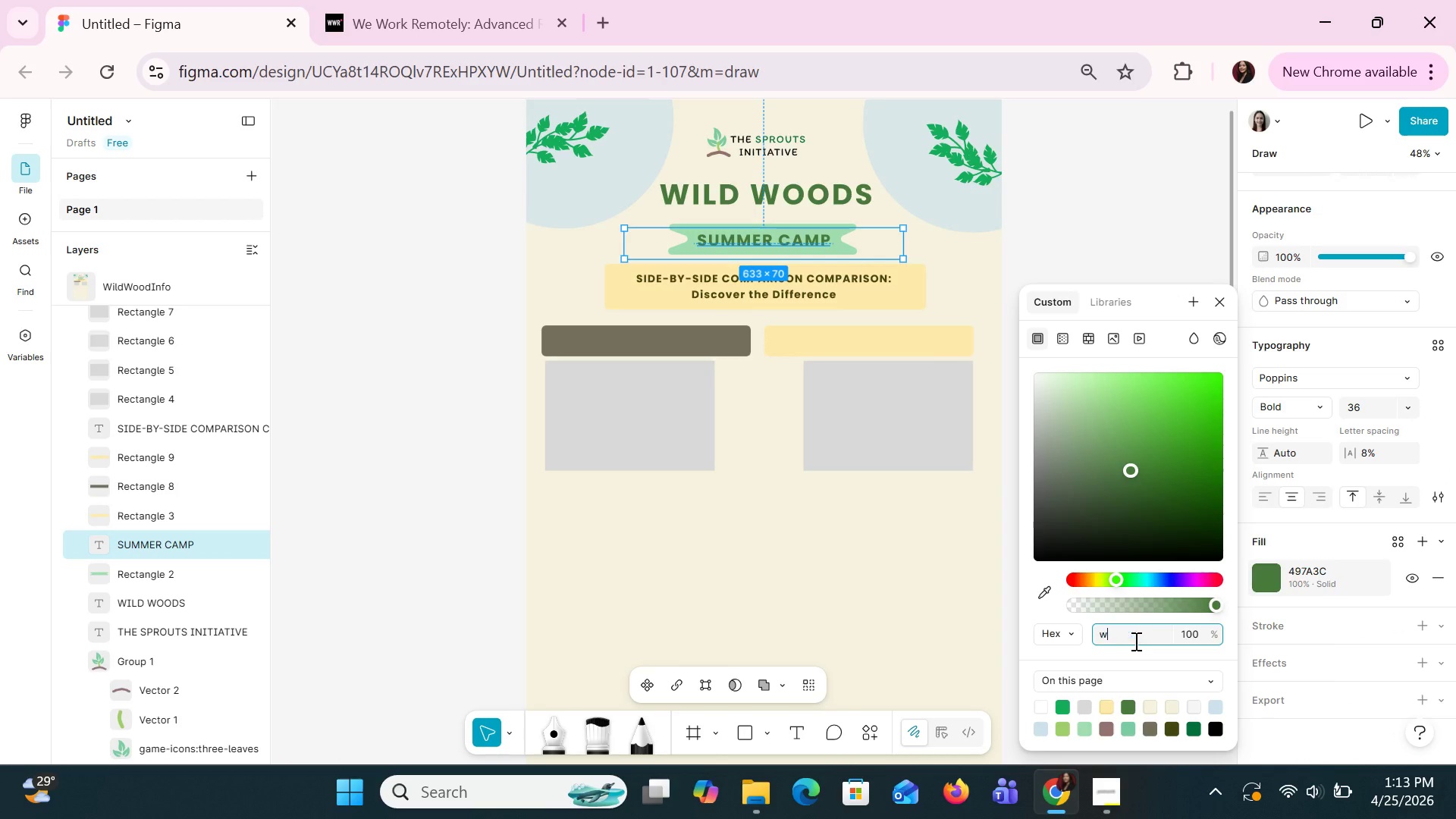 
type(whire)
key(Backspace)
key(Backspace)
type(te)
 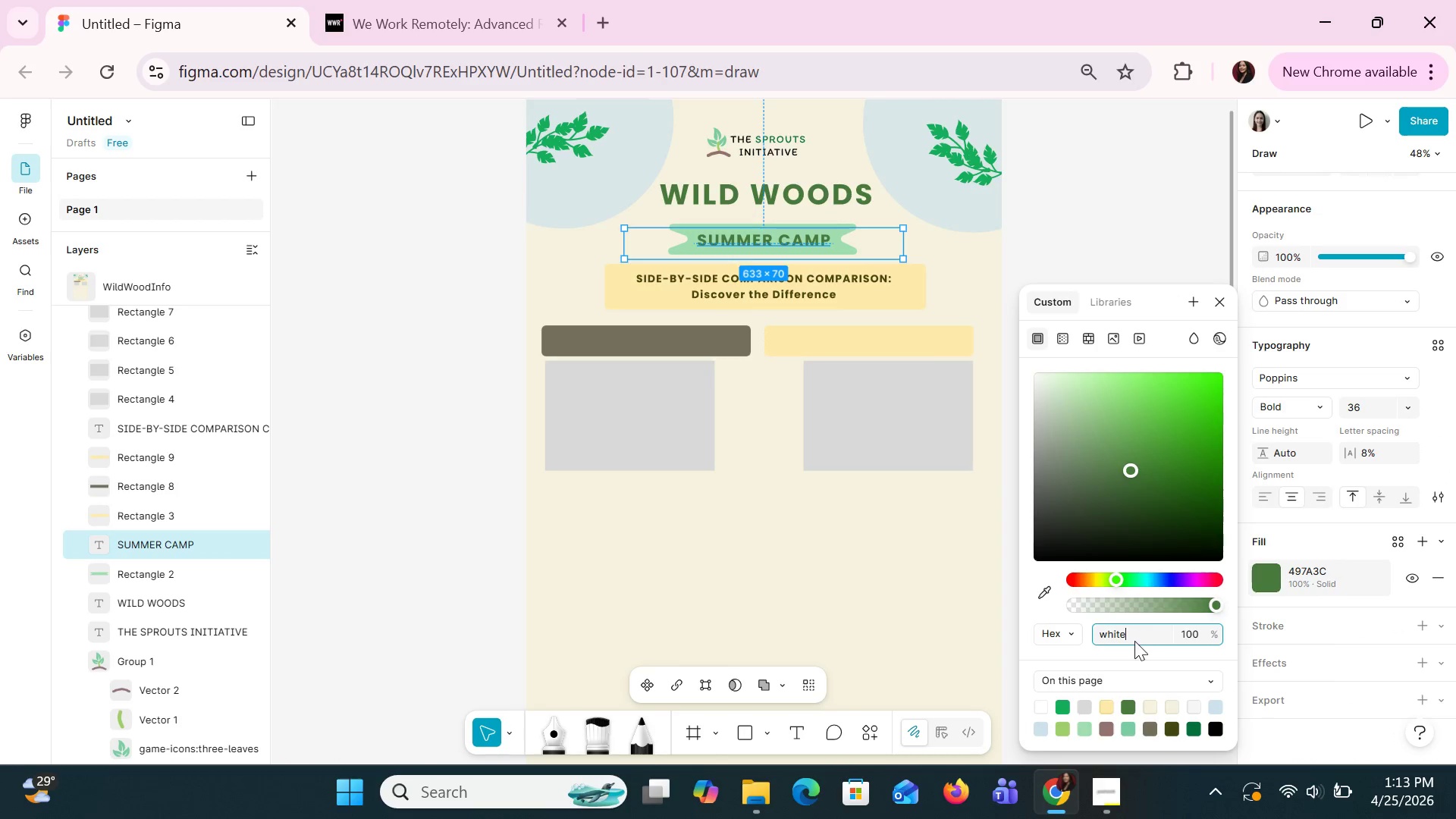 
key(Enter)
 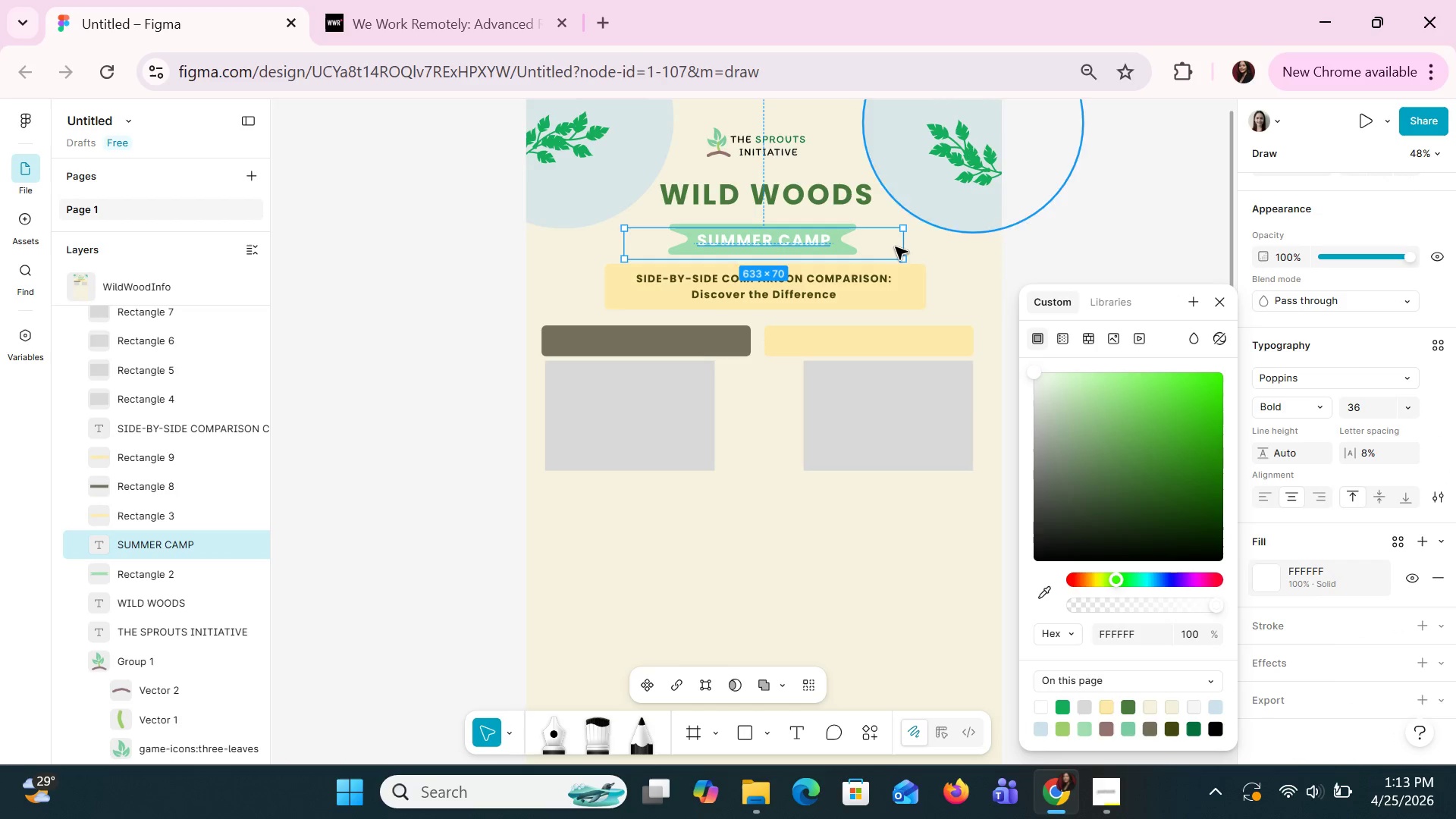 
key(Control+C)
 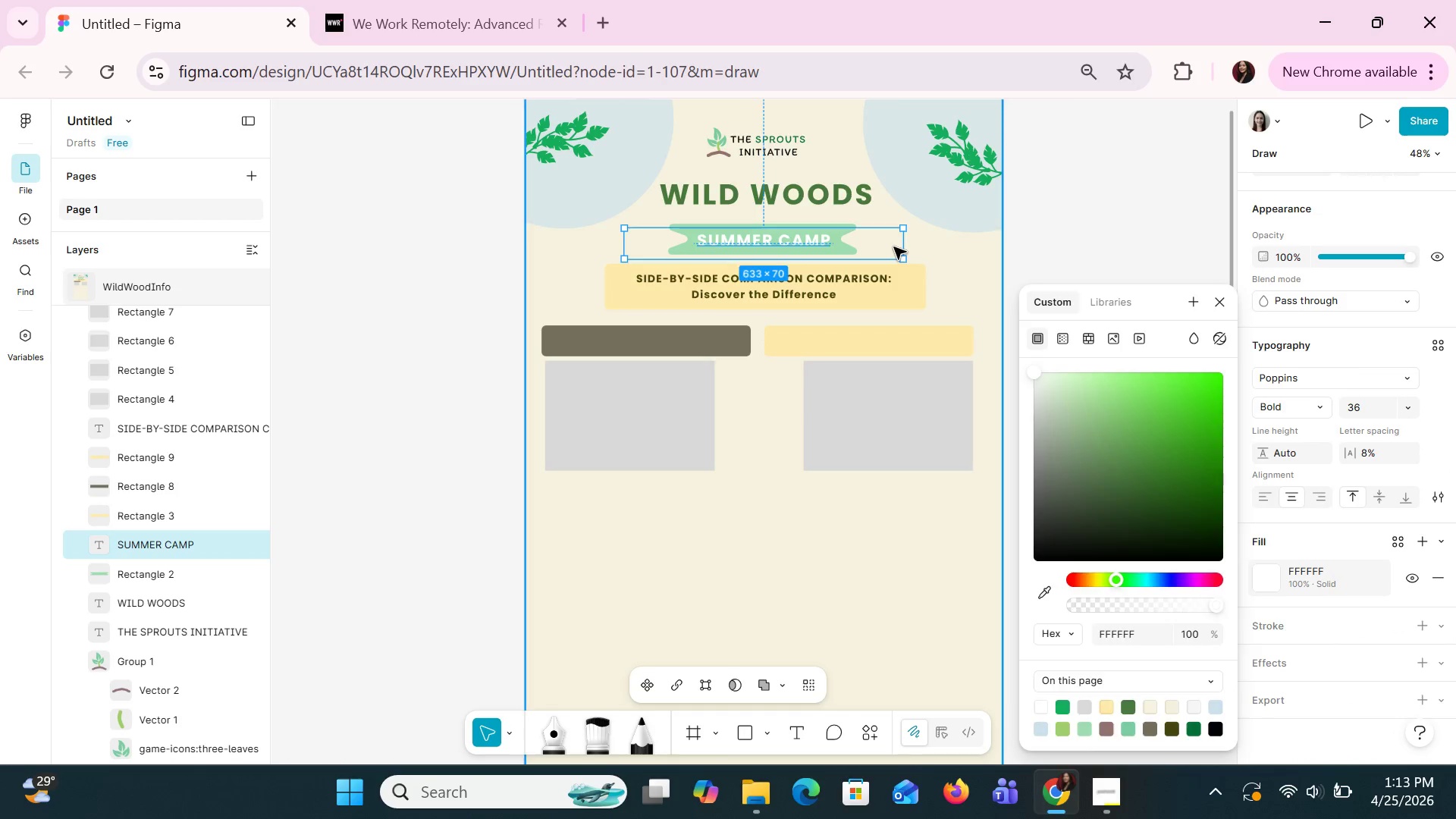 
key(Control+V)
 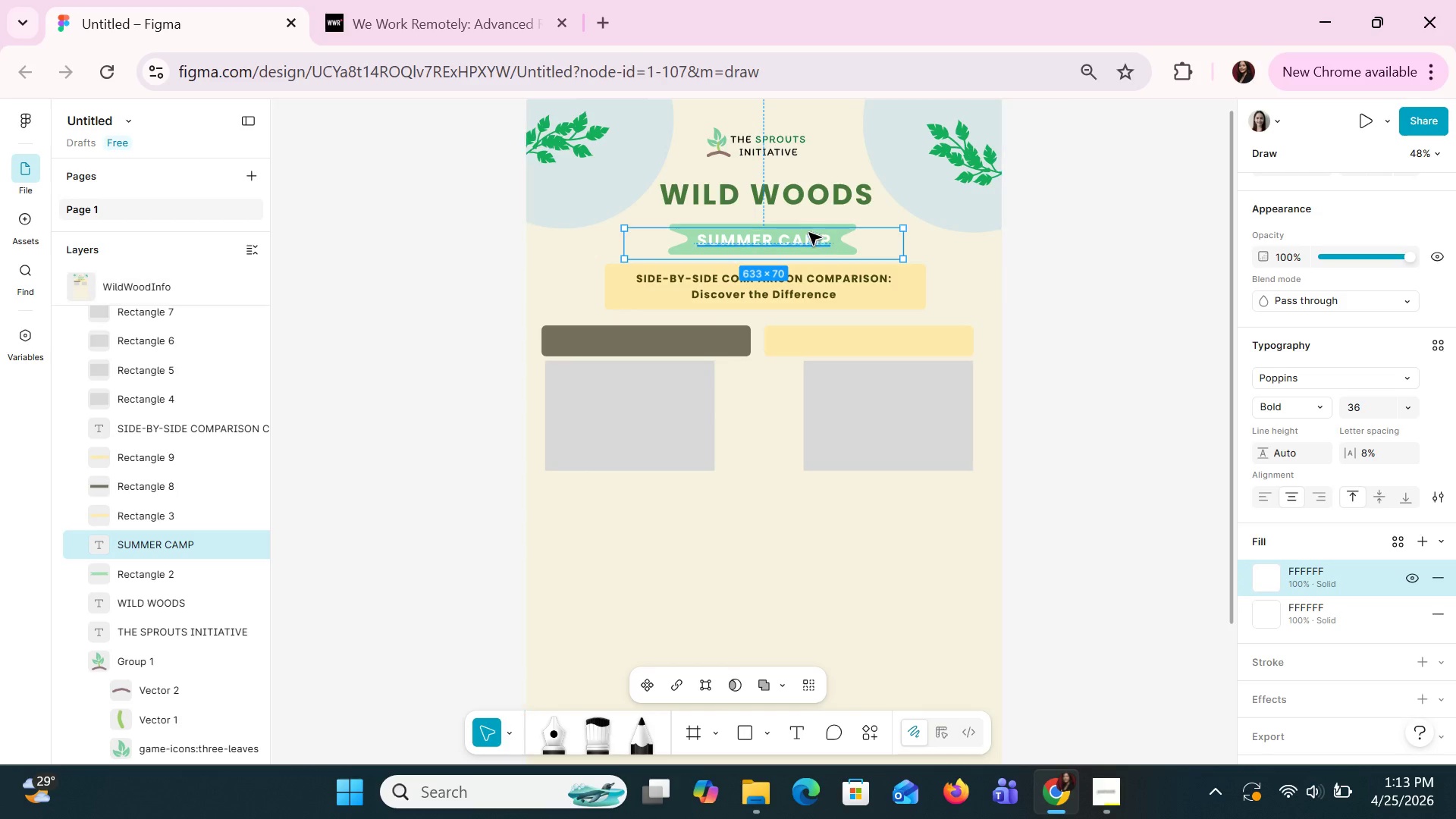 
left_click_drag(start_coordinate=[806, 231], to_coordinate=[687, 328])
 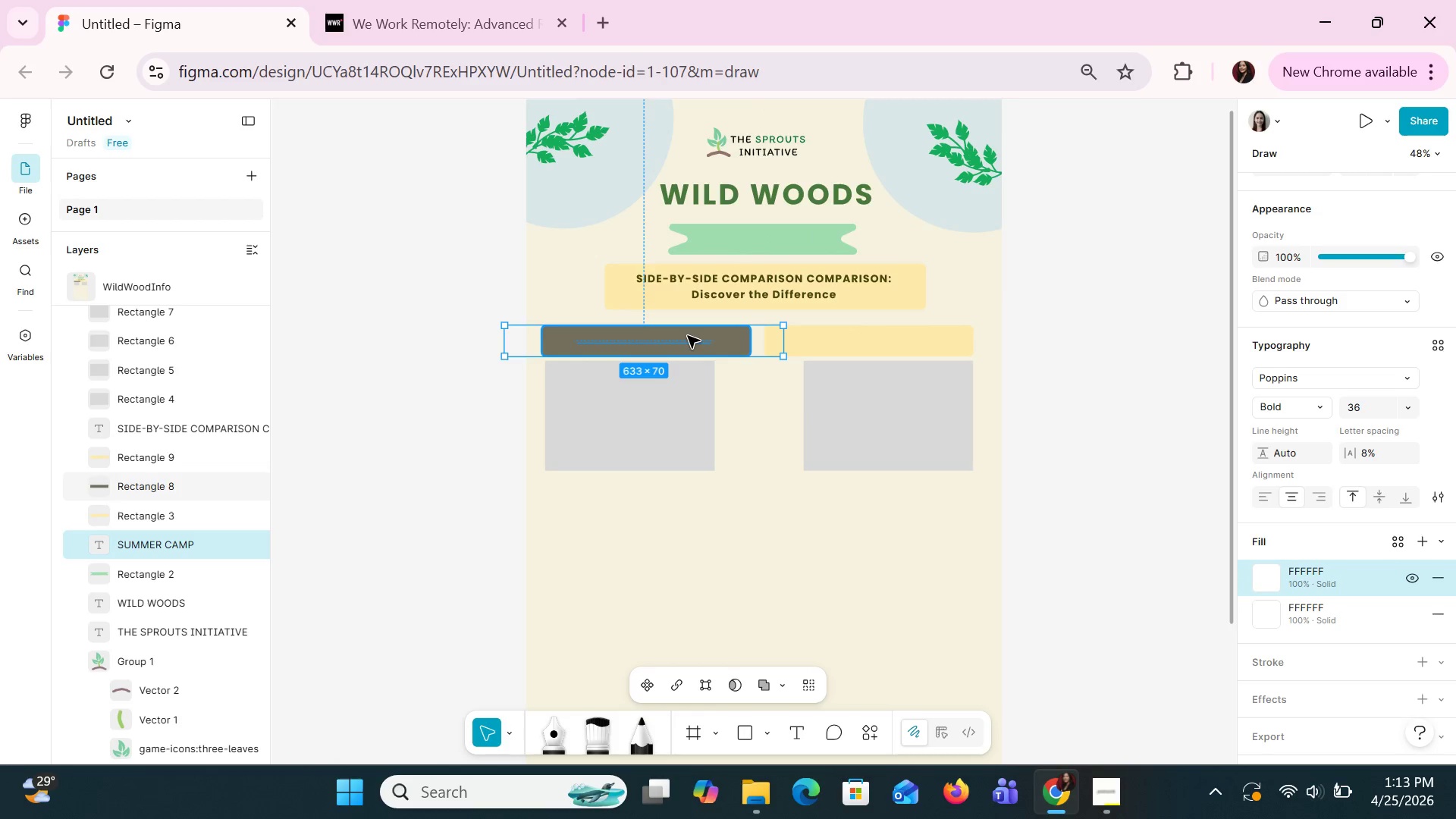 
right_click([687, 335])
 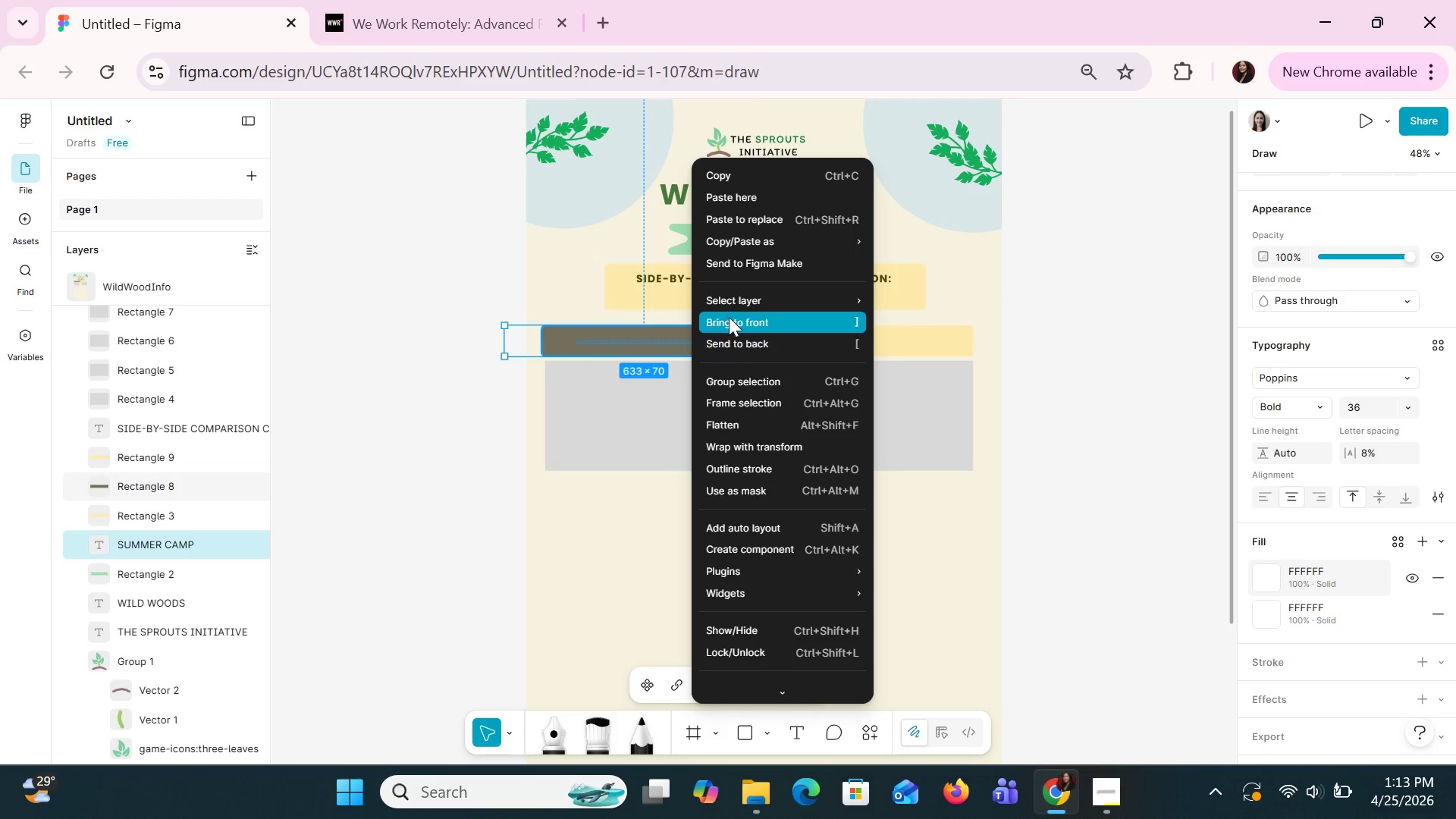 
left_click([729, 317])
 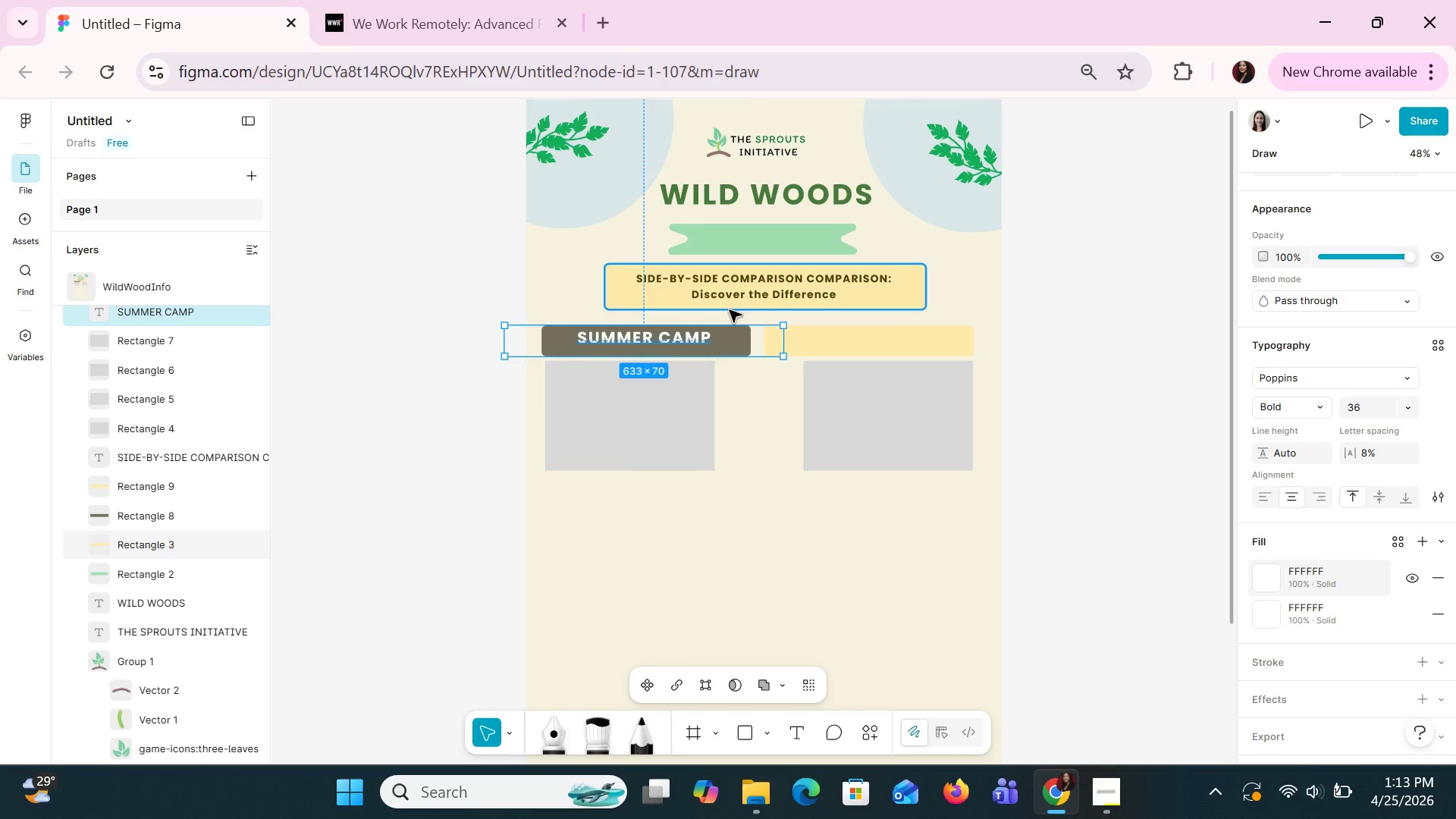 
key(Alt+Tab)